 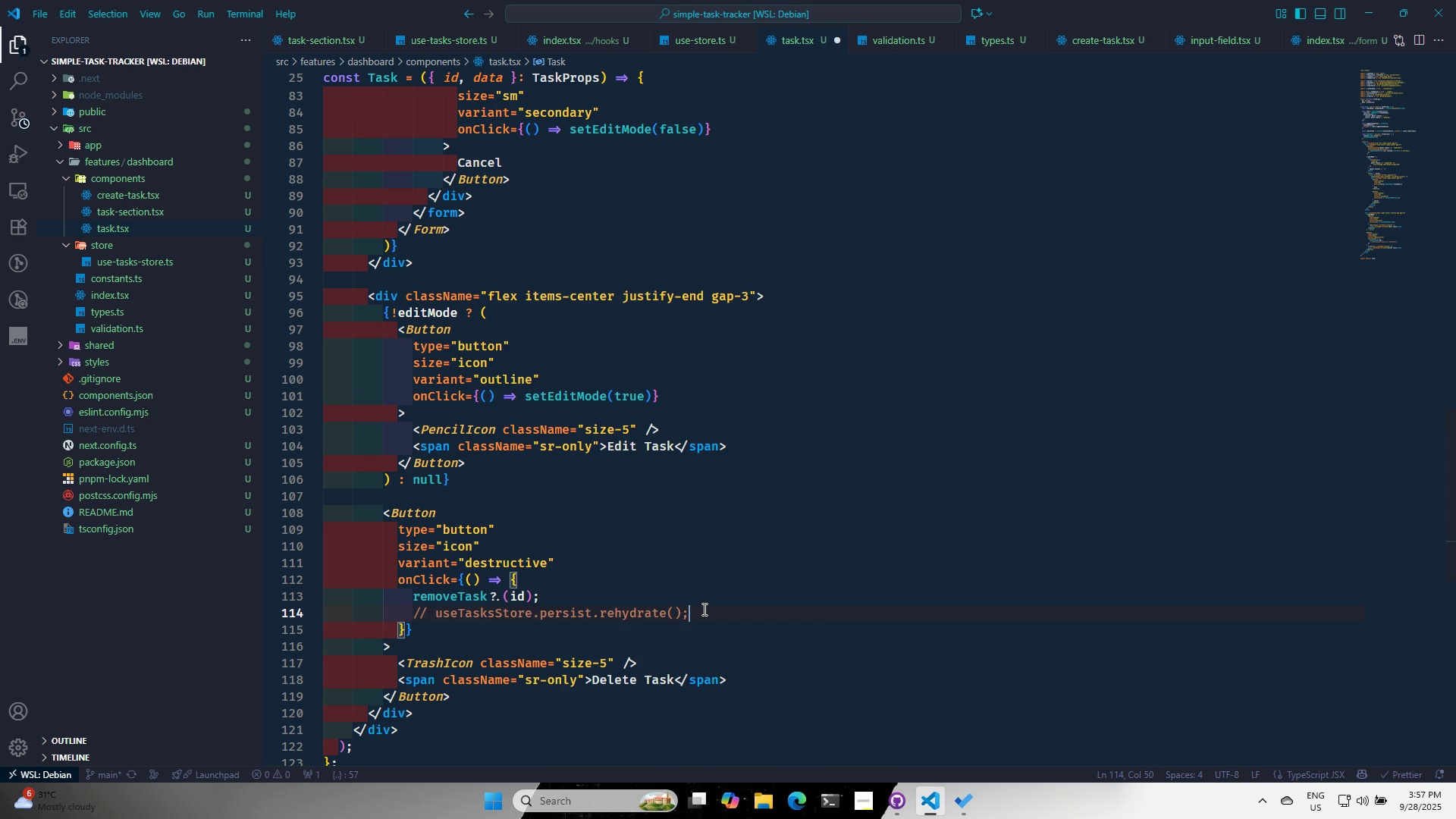 
key(Alt+AltLeft)
 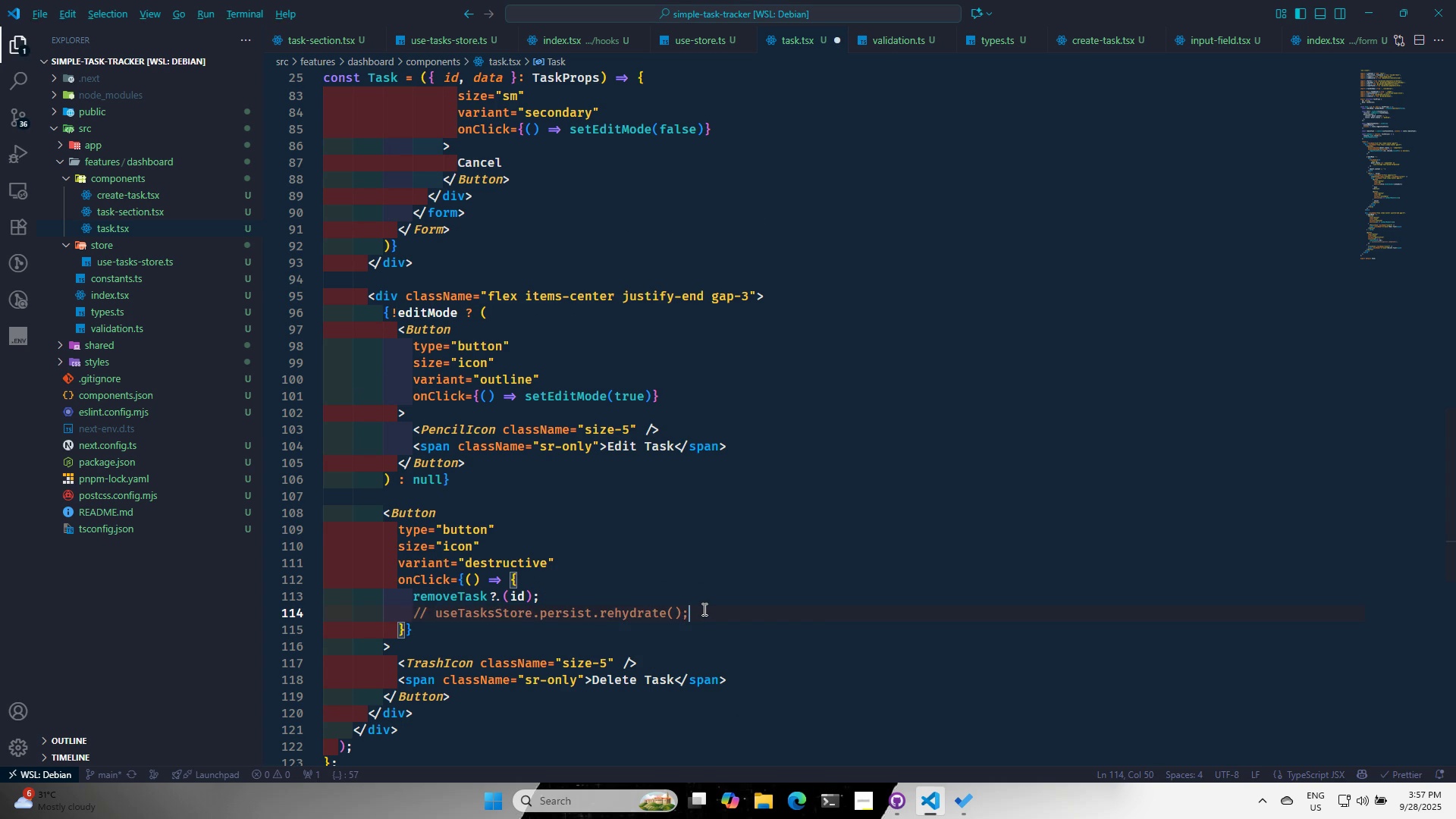 
key(Alt+Tab)
 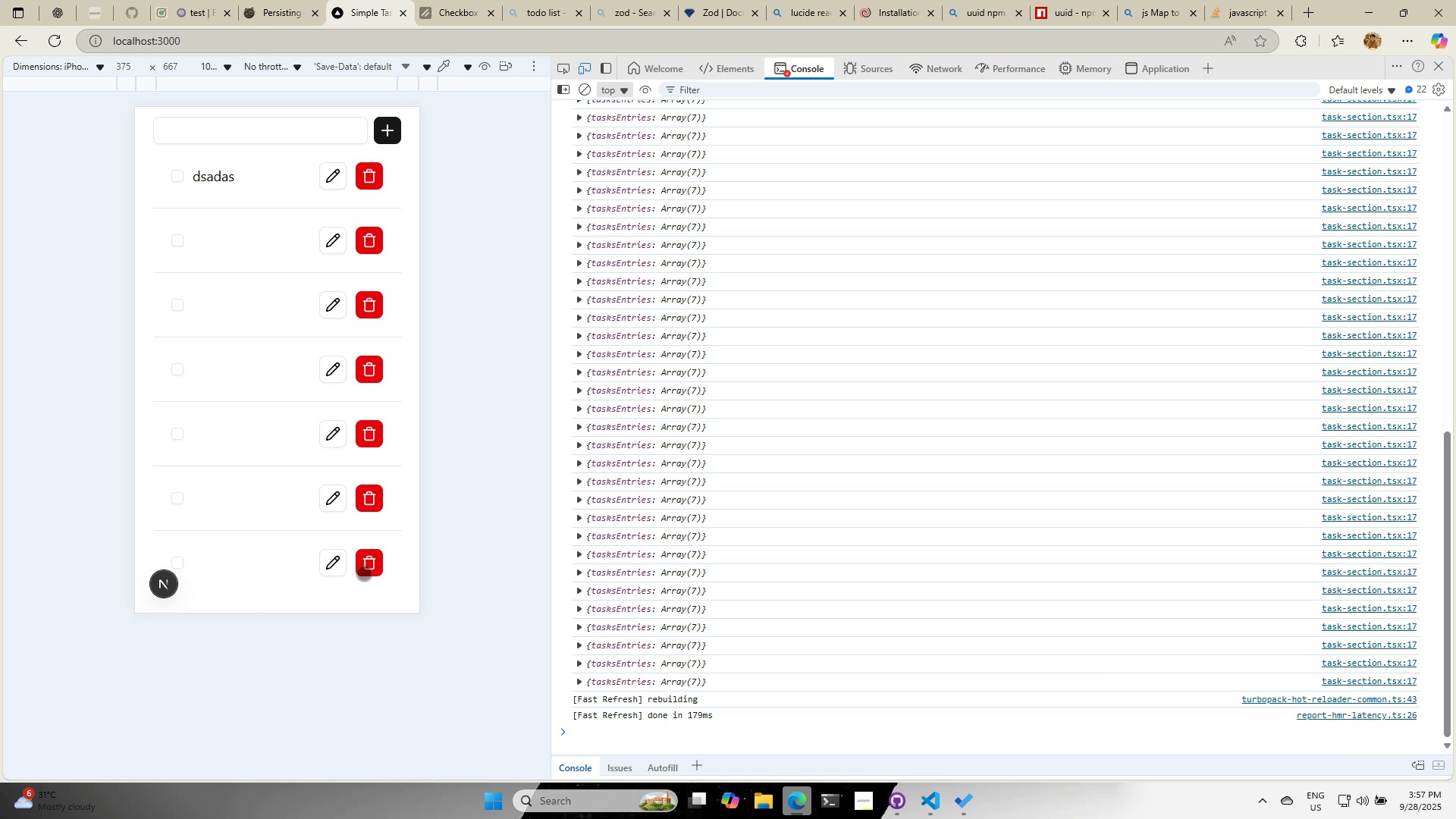 
left_click([364, 571])
 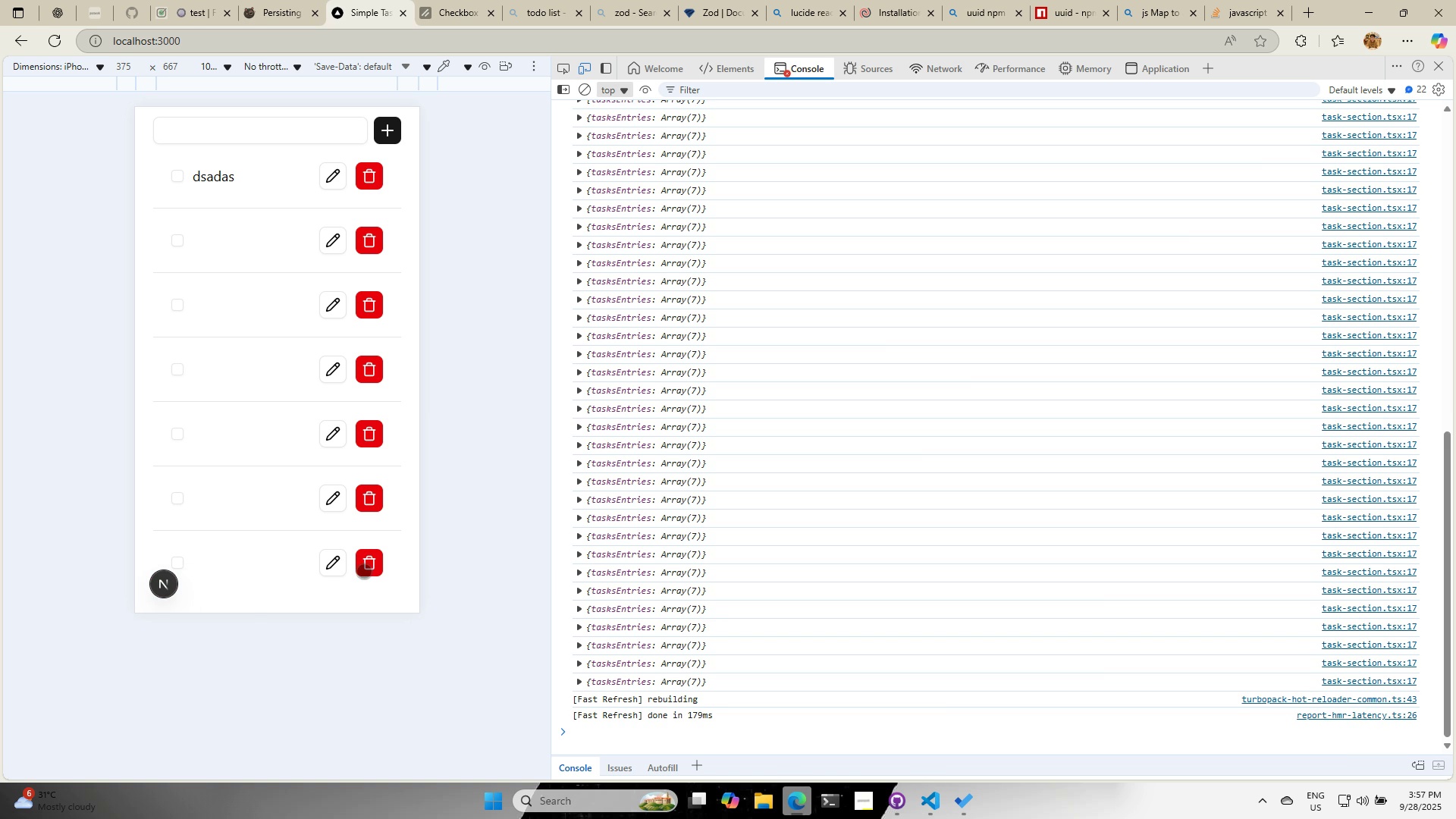 
left_click([364, 571])
 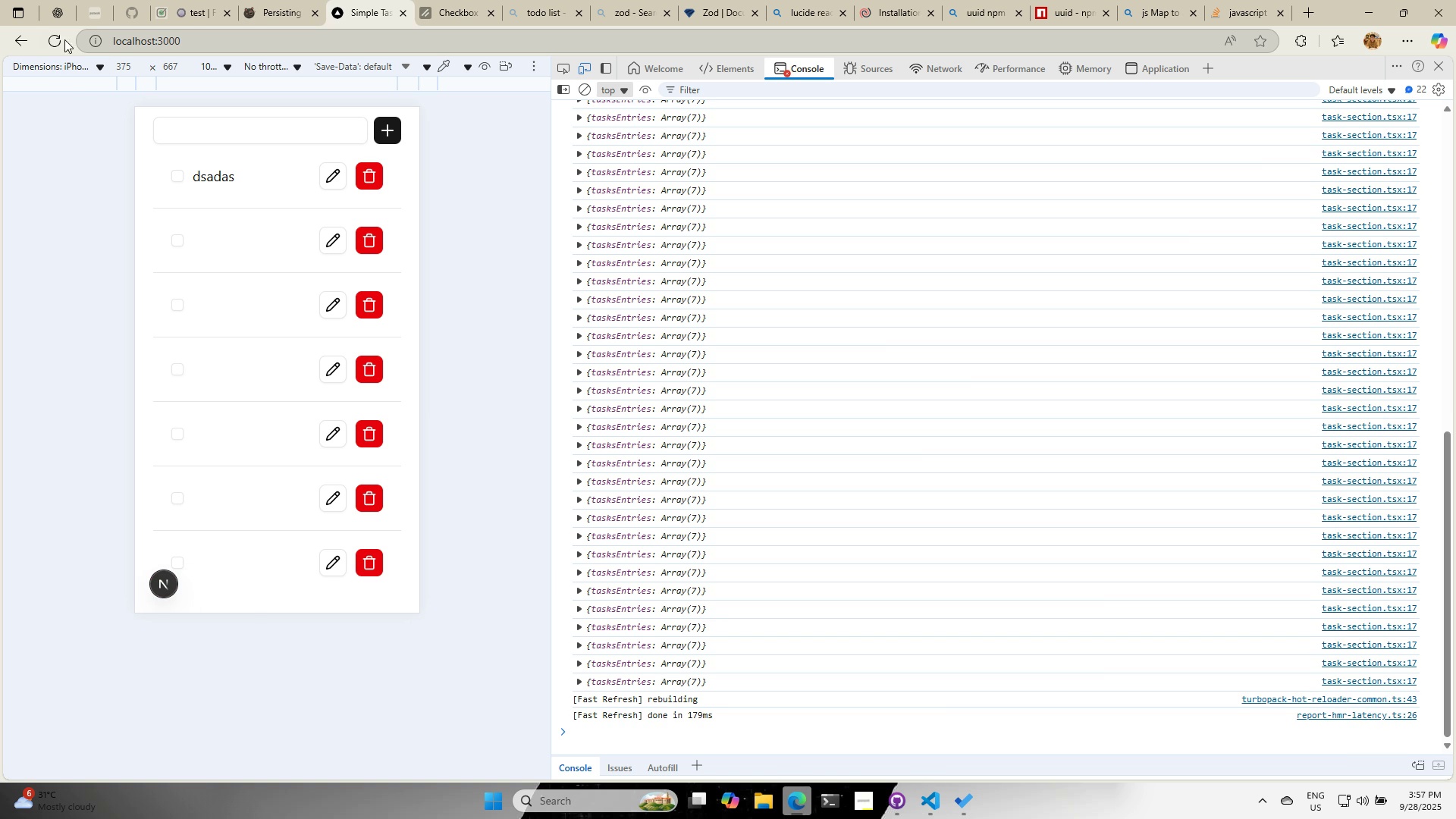 
left_click([59, 34])
 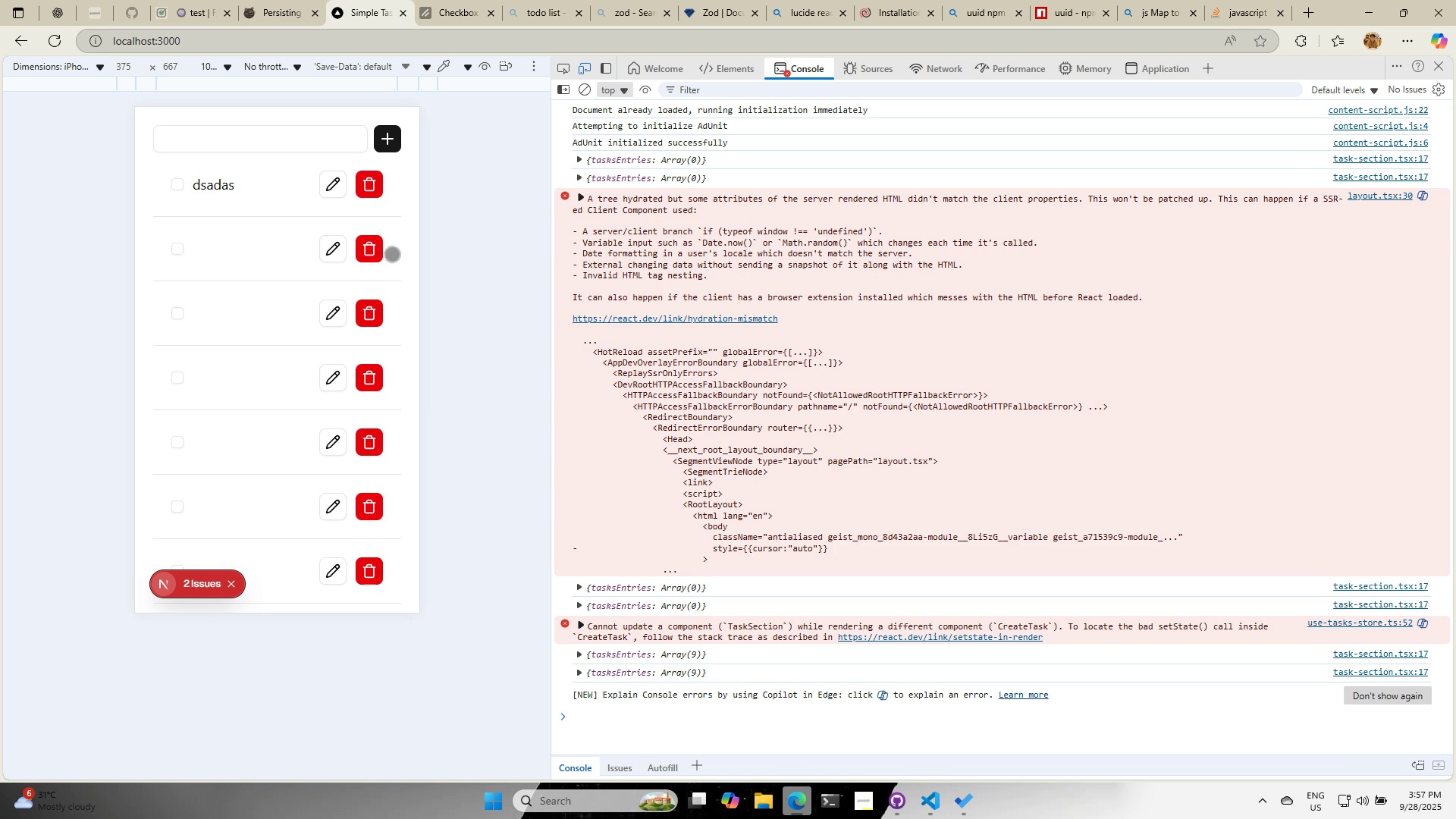 
left_click([368, 249])
 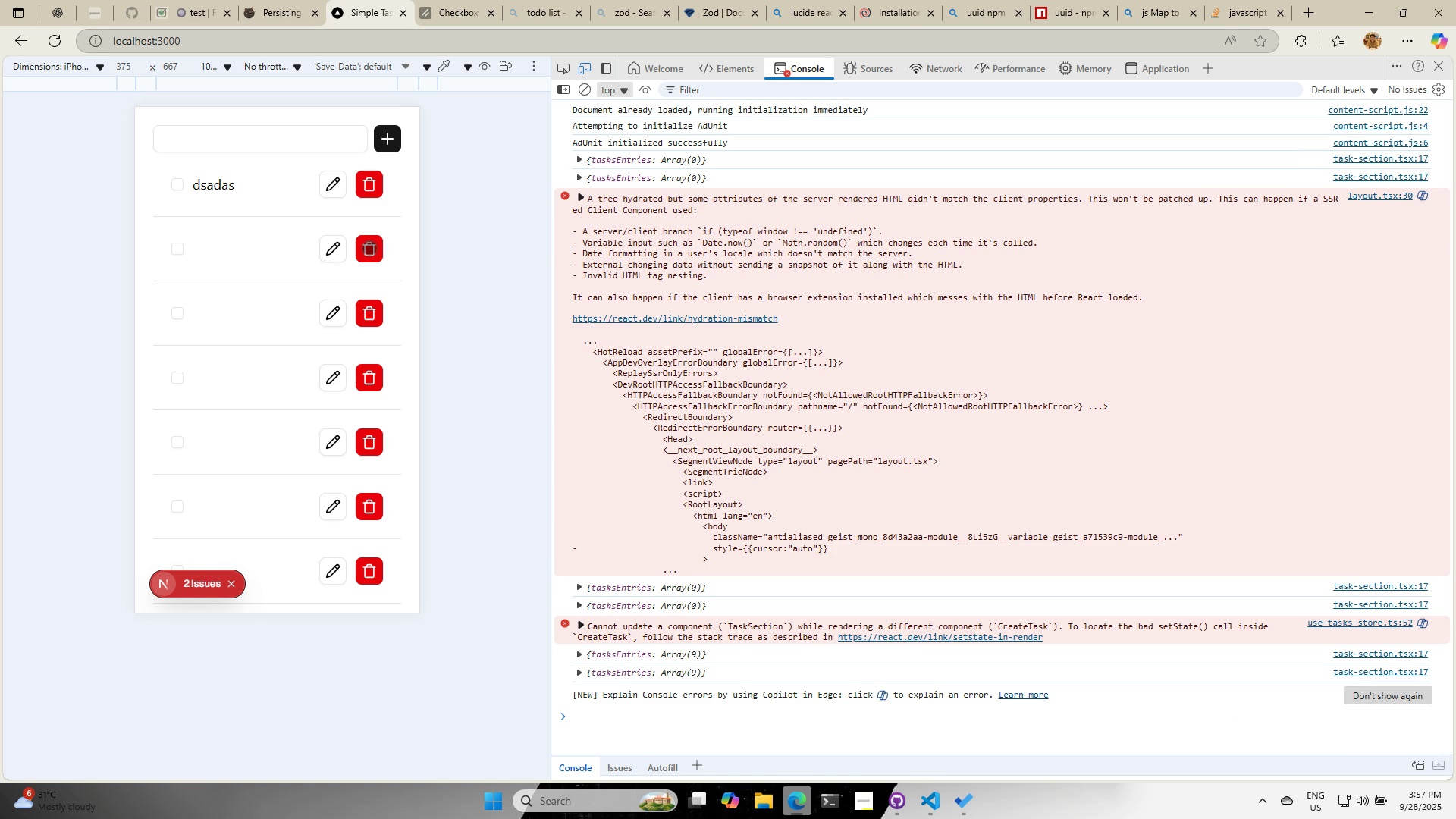 
left_click([369, 248])
 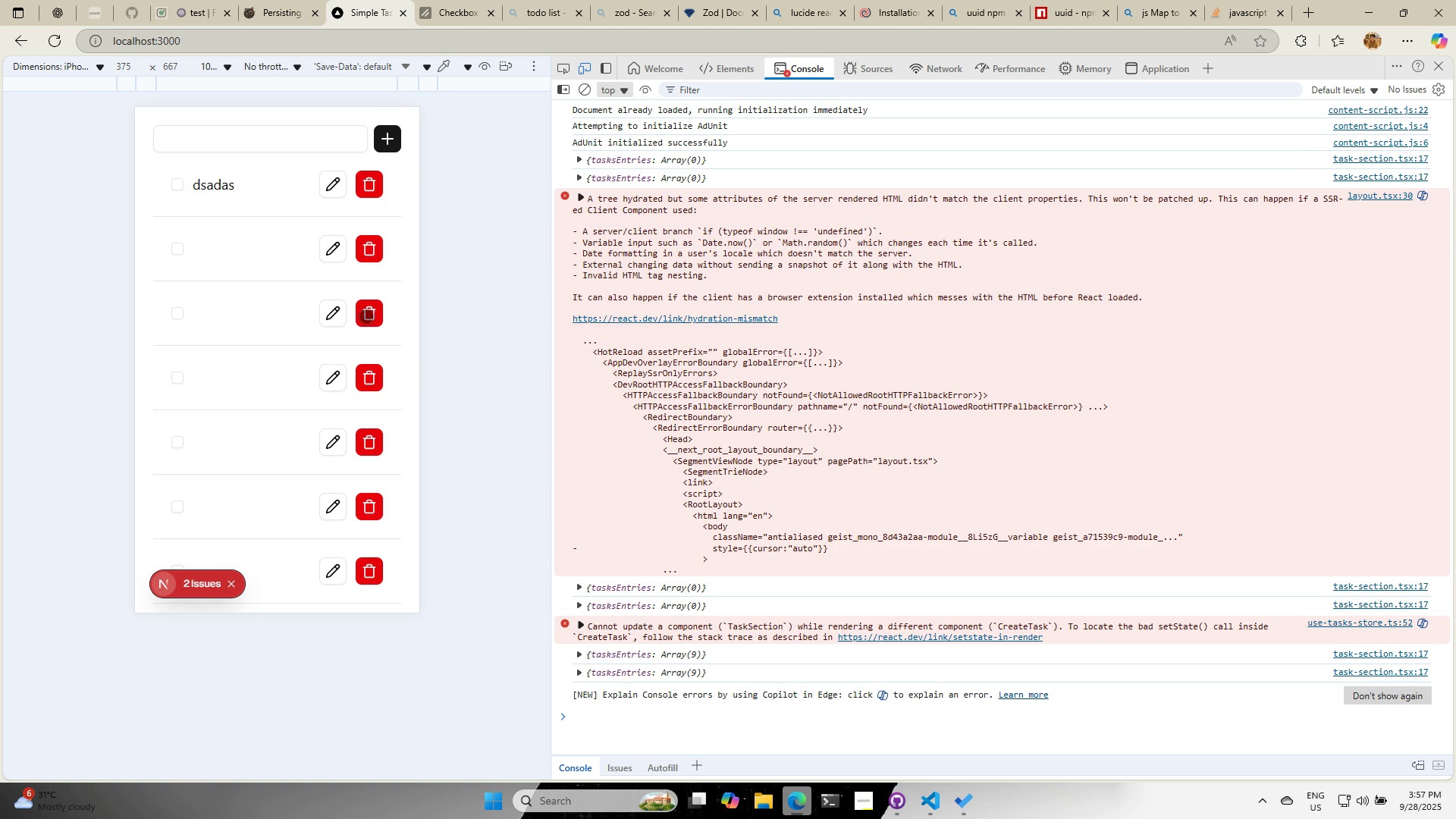 
double_click([368, 320])
 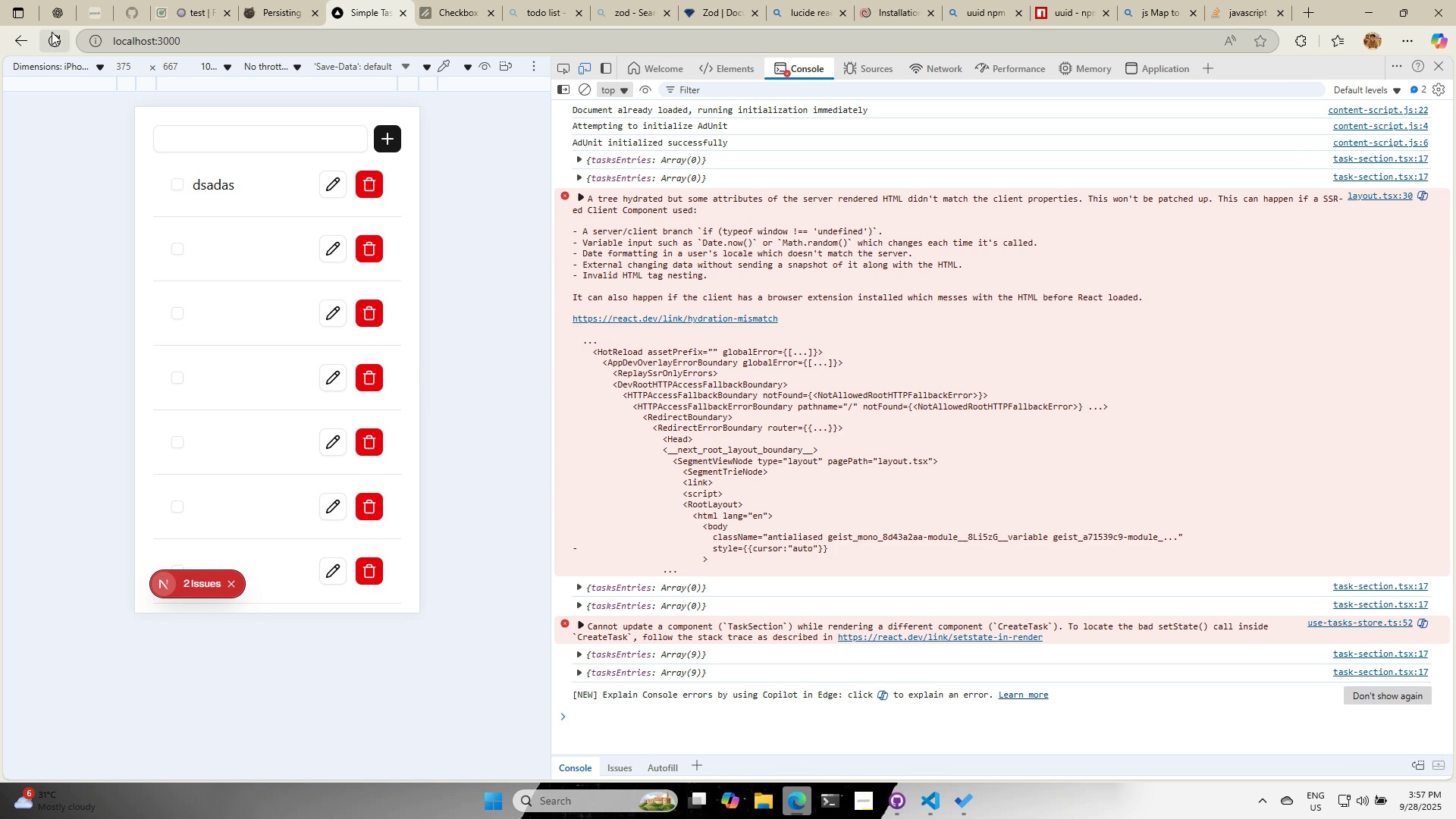 
left_click([49, 34])